 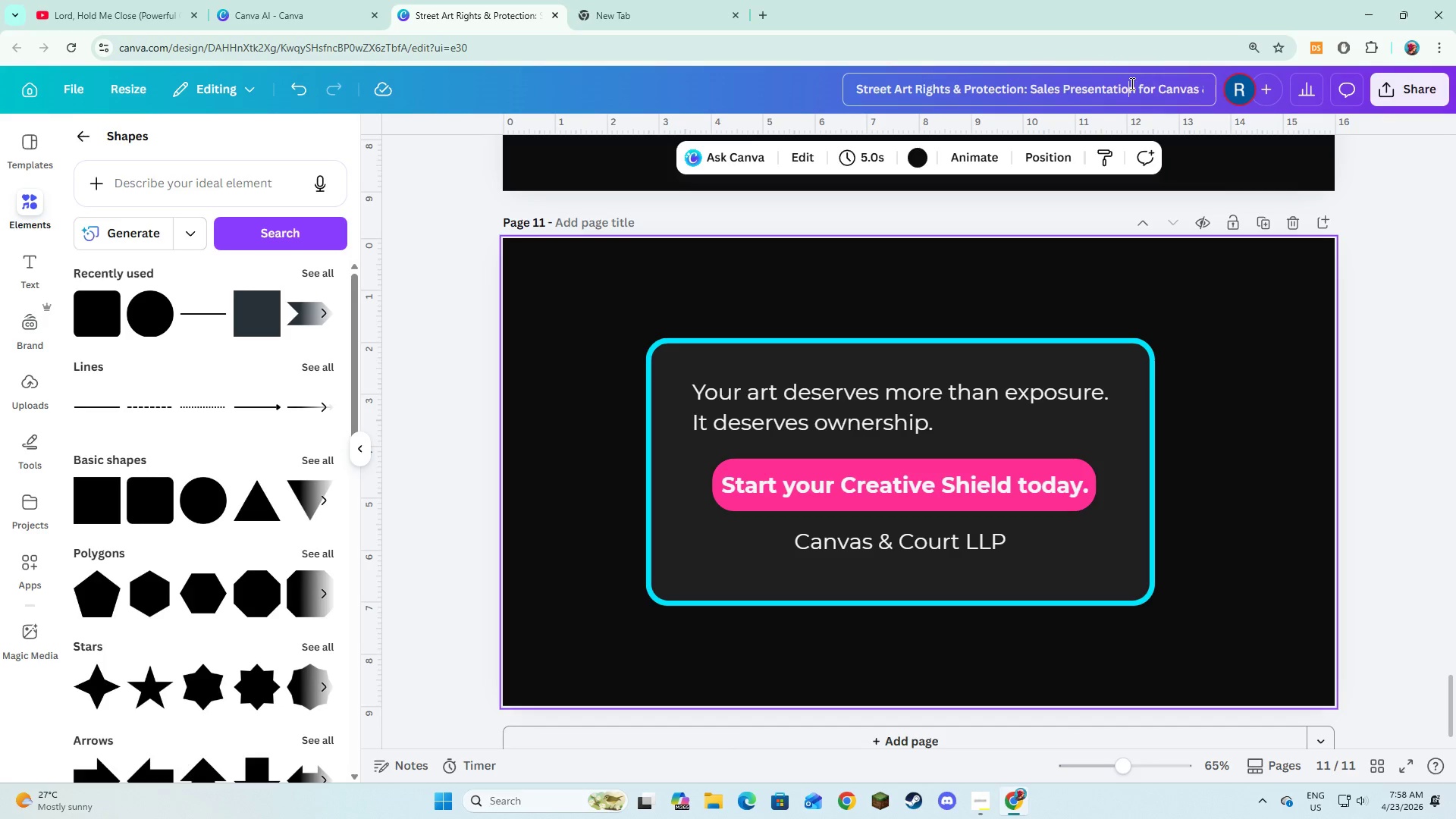 
key(Control+A)
 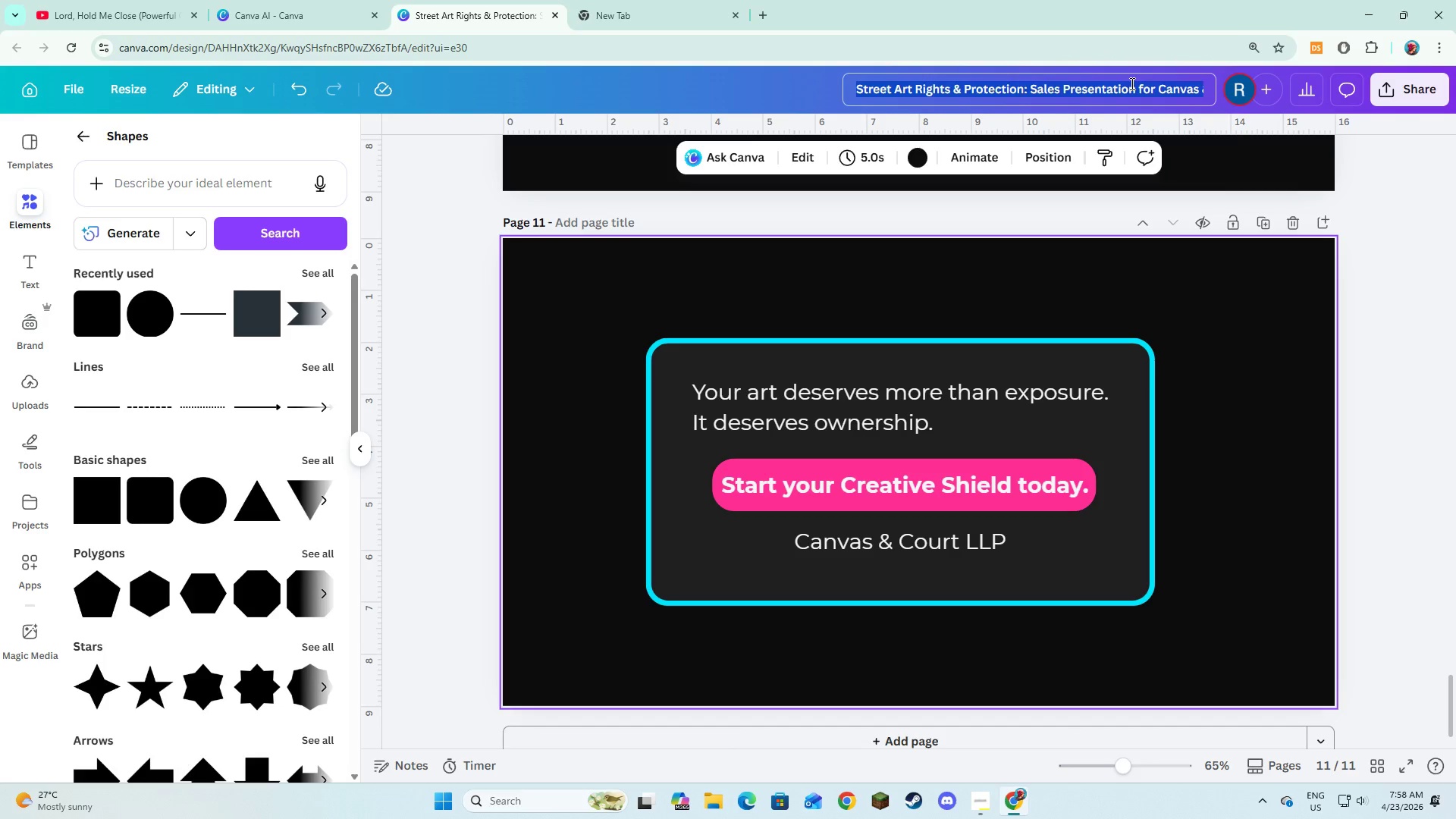 
key(Control+V)
 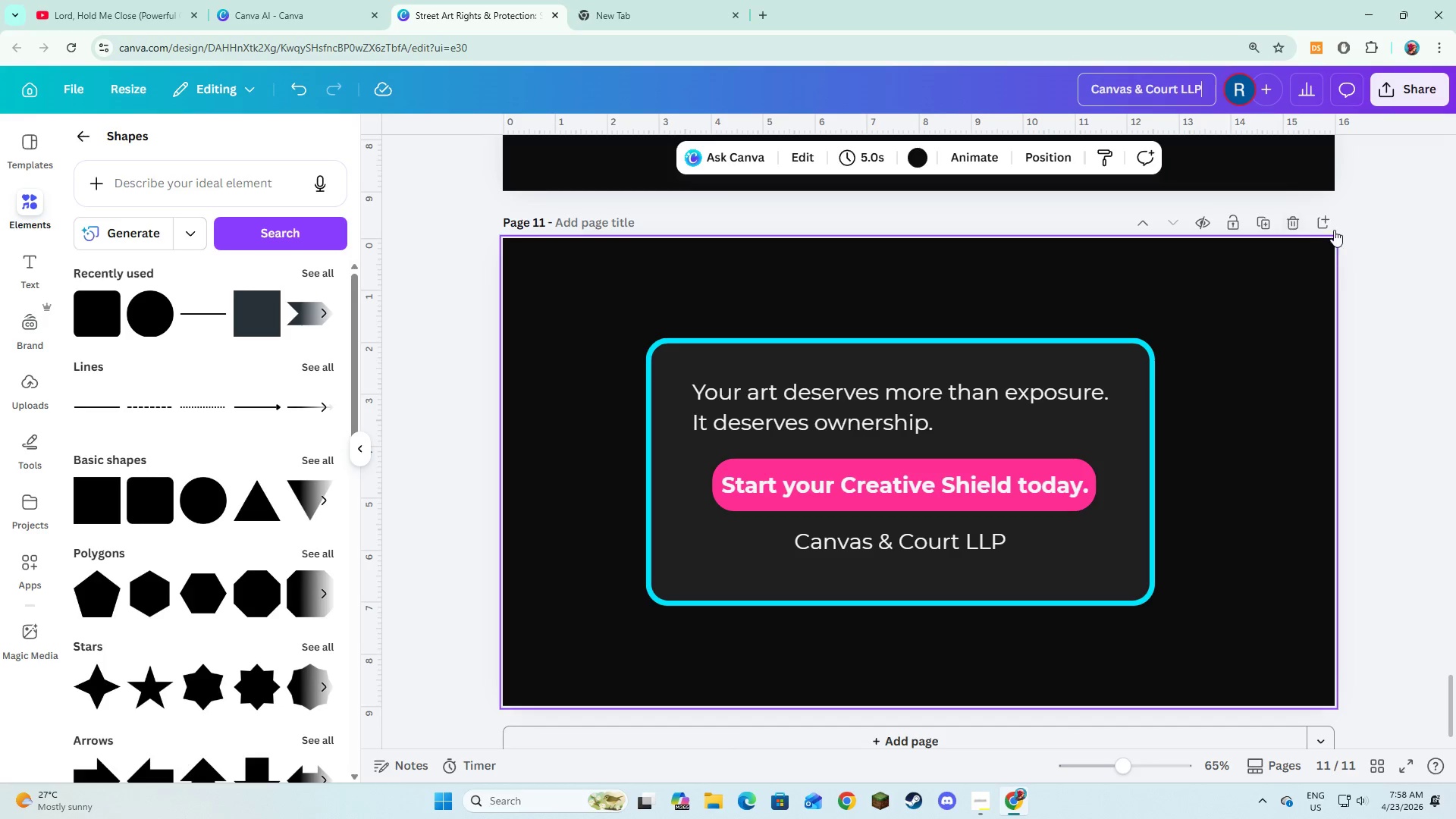 
left_click([1344, 231])
 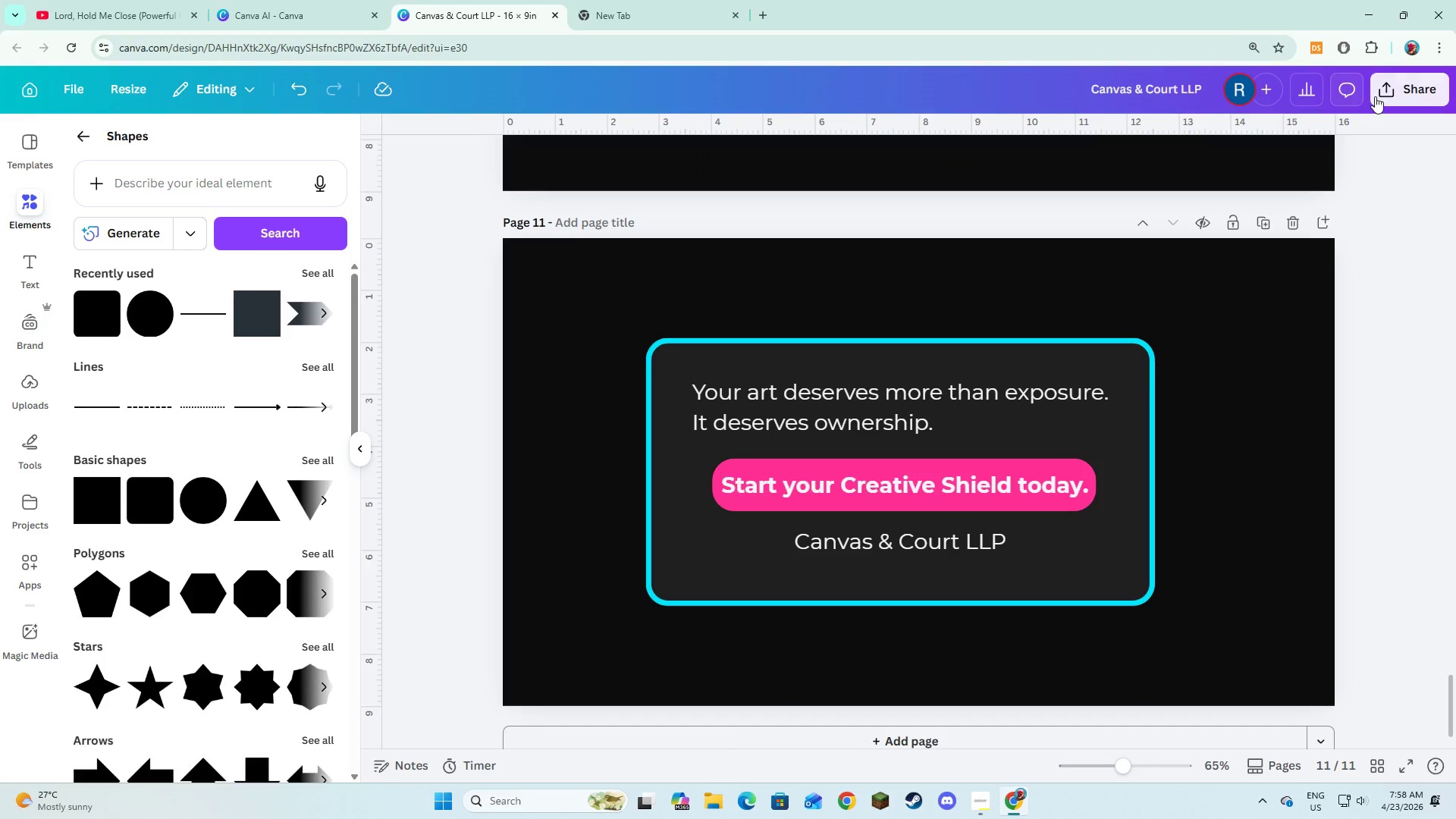 
left_click([1376, 96])
 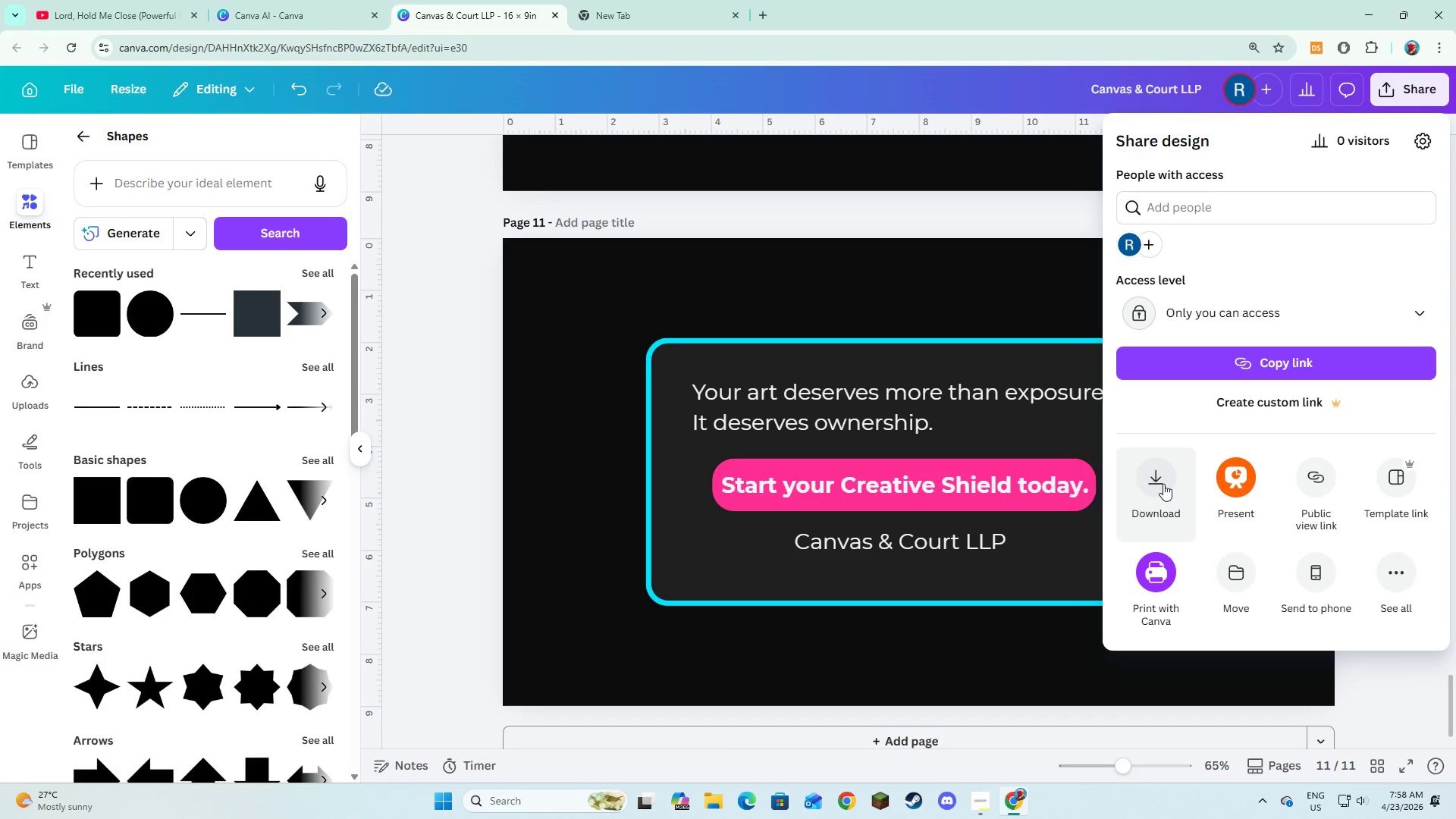 
left_click([1163, 484])
 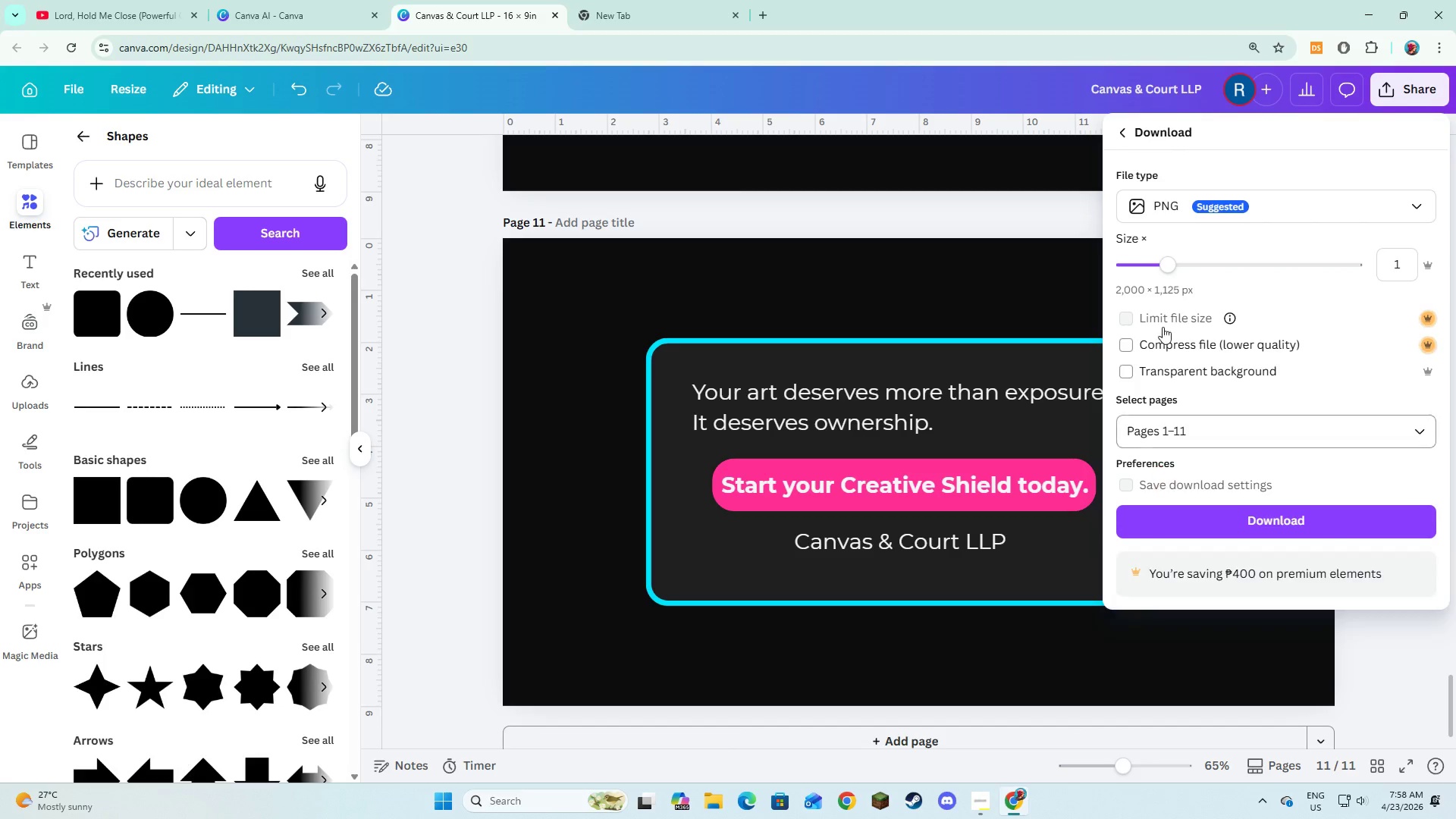 
left_click([1203, 213])
 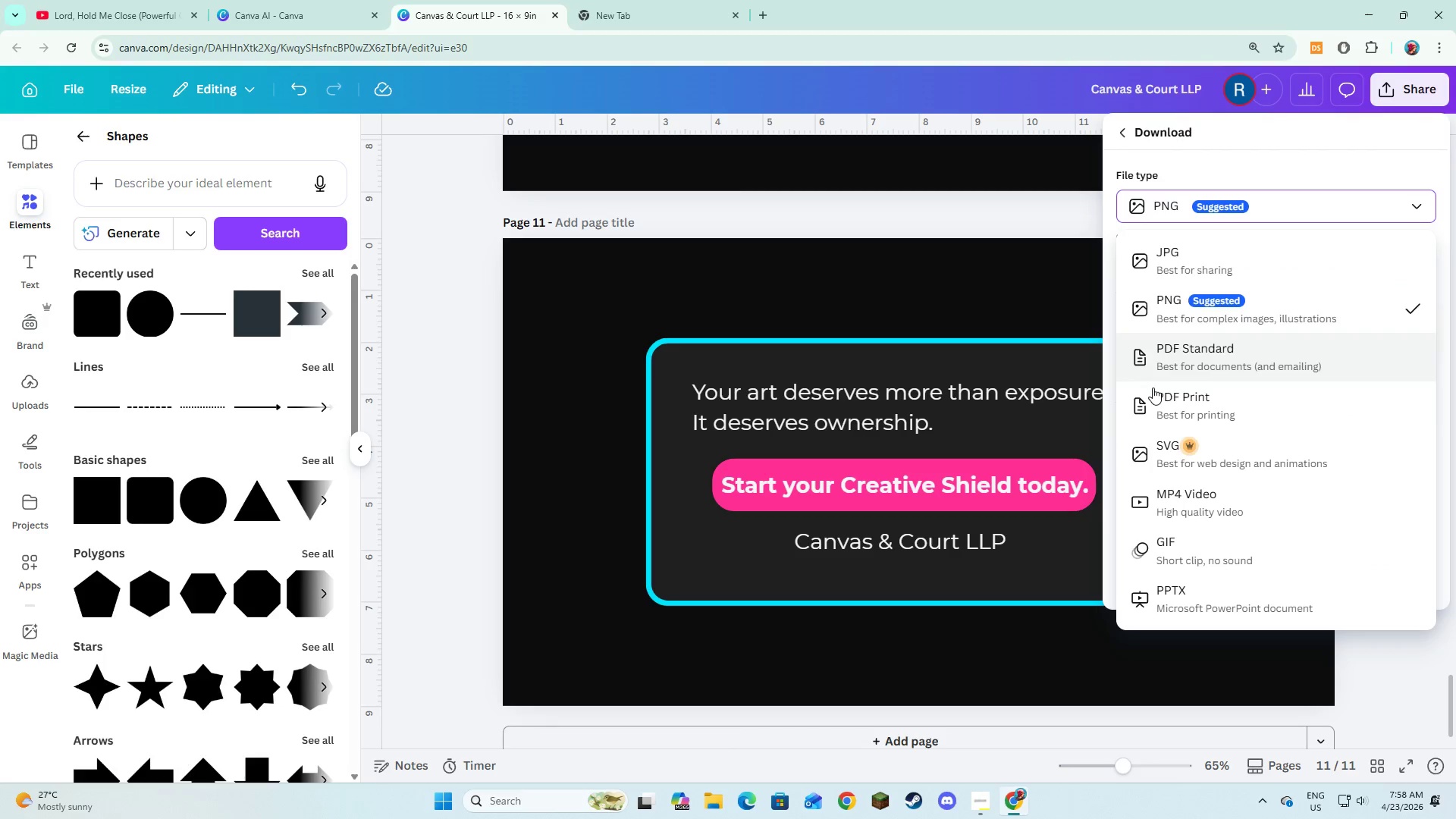 
left_click([1158, 365])
 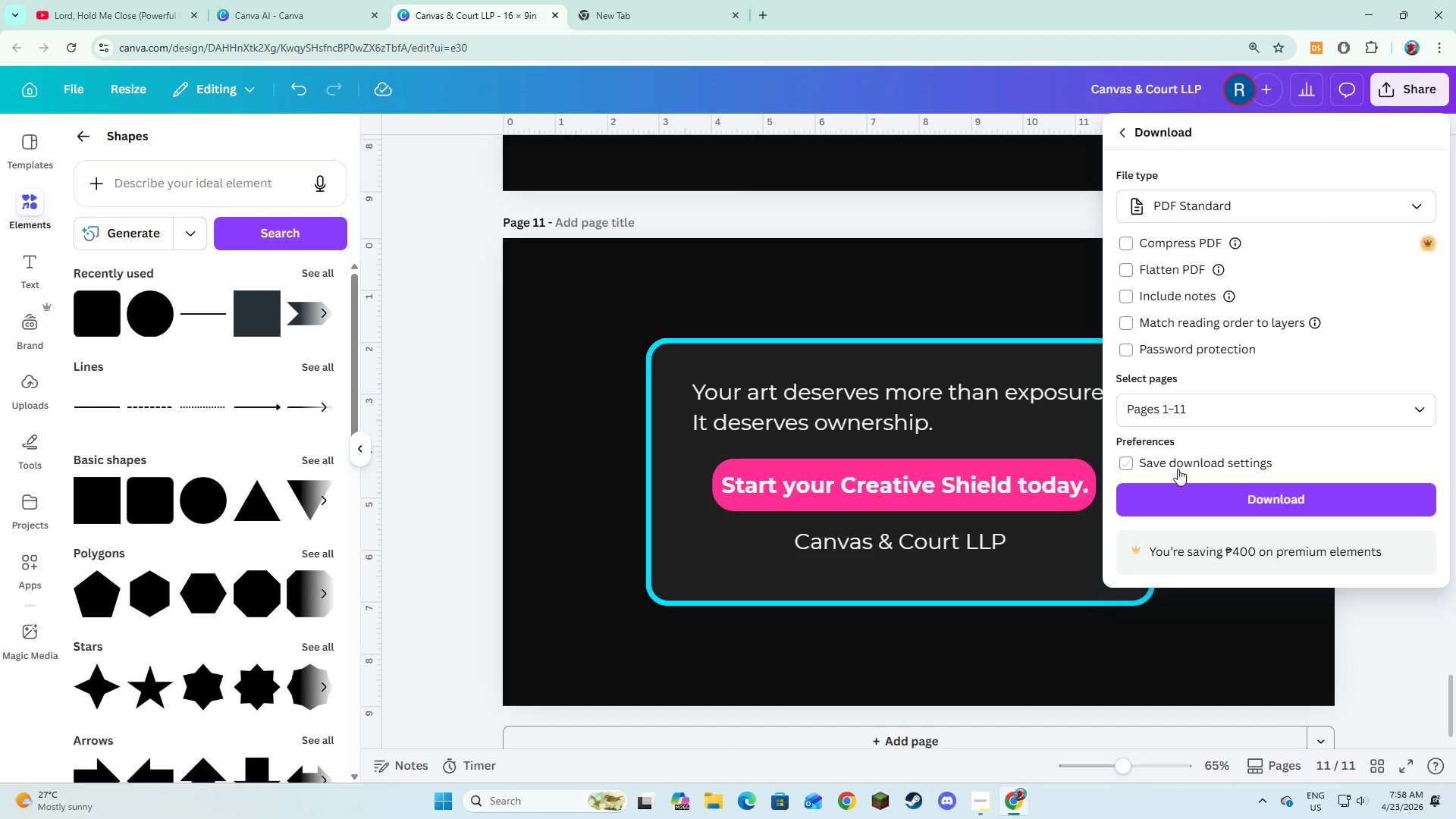 
left_click([1178, 494])
 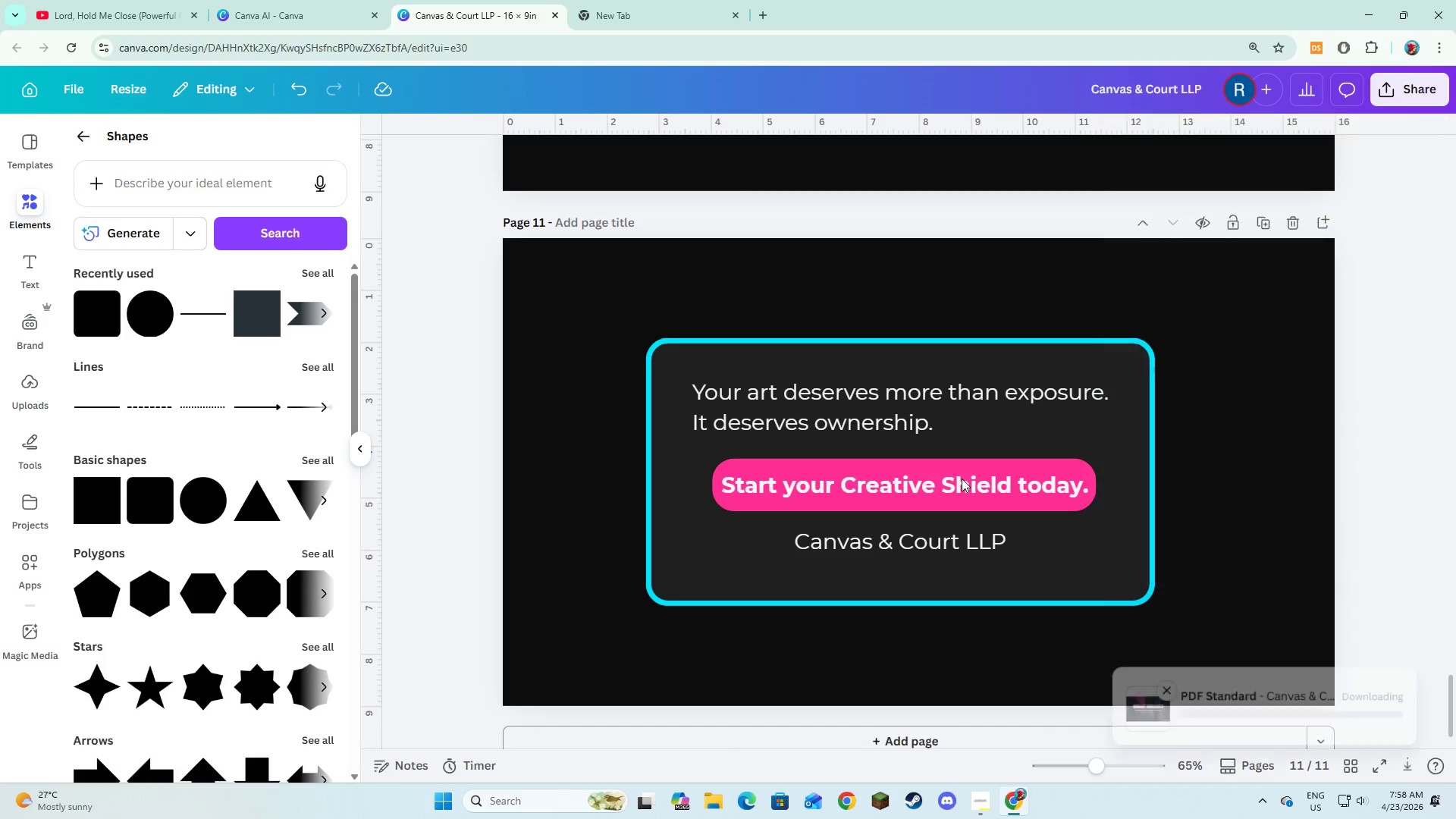 
key(Alt+AltLeft)
 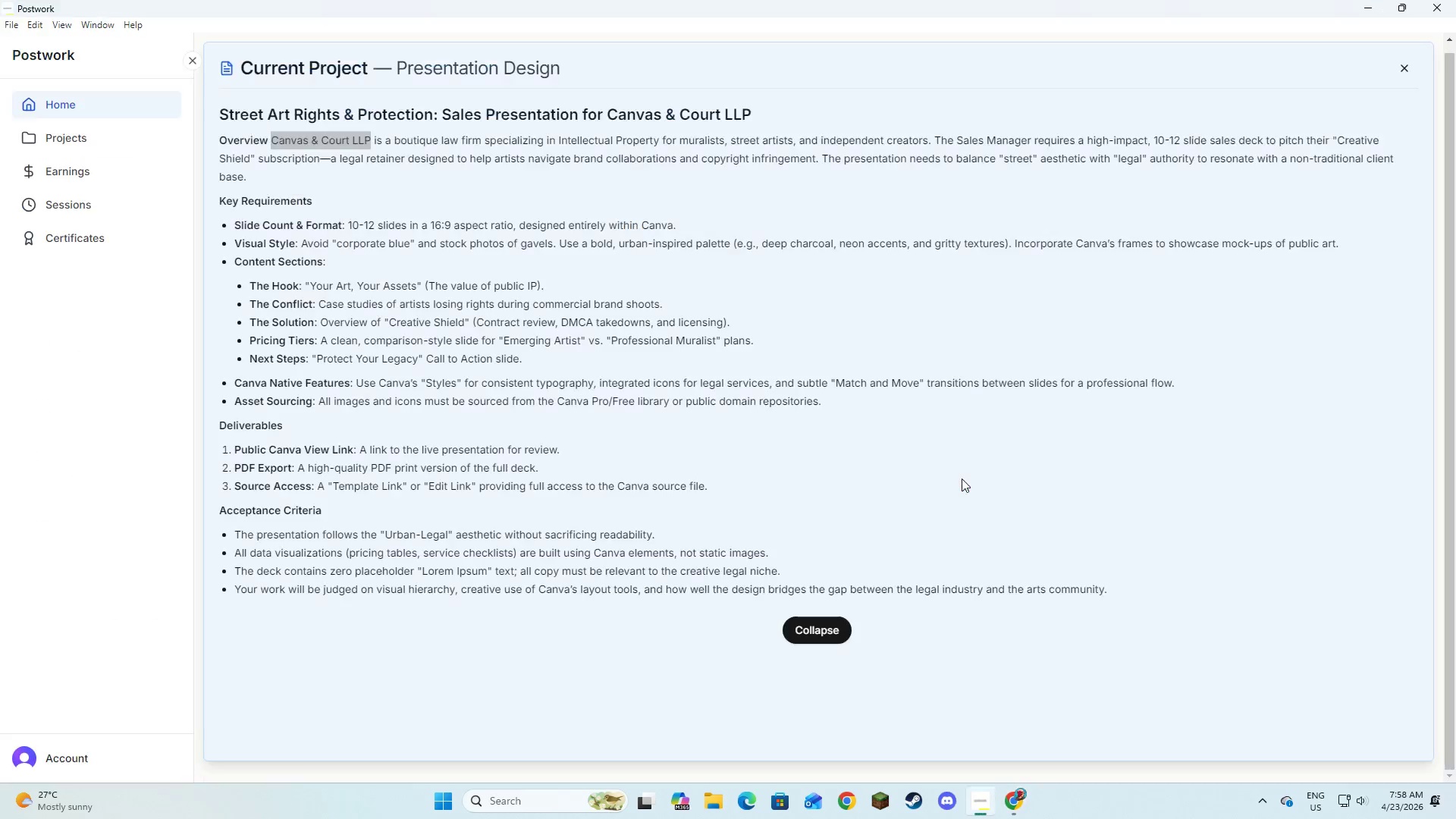 
key(Alt+Tab)